 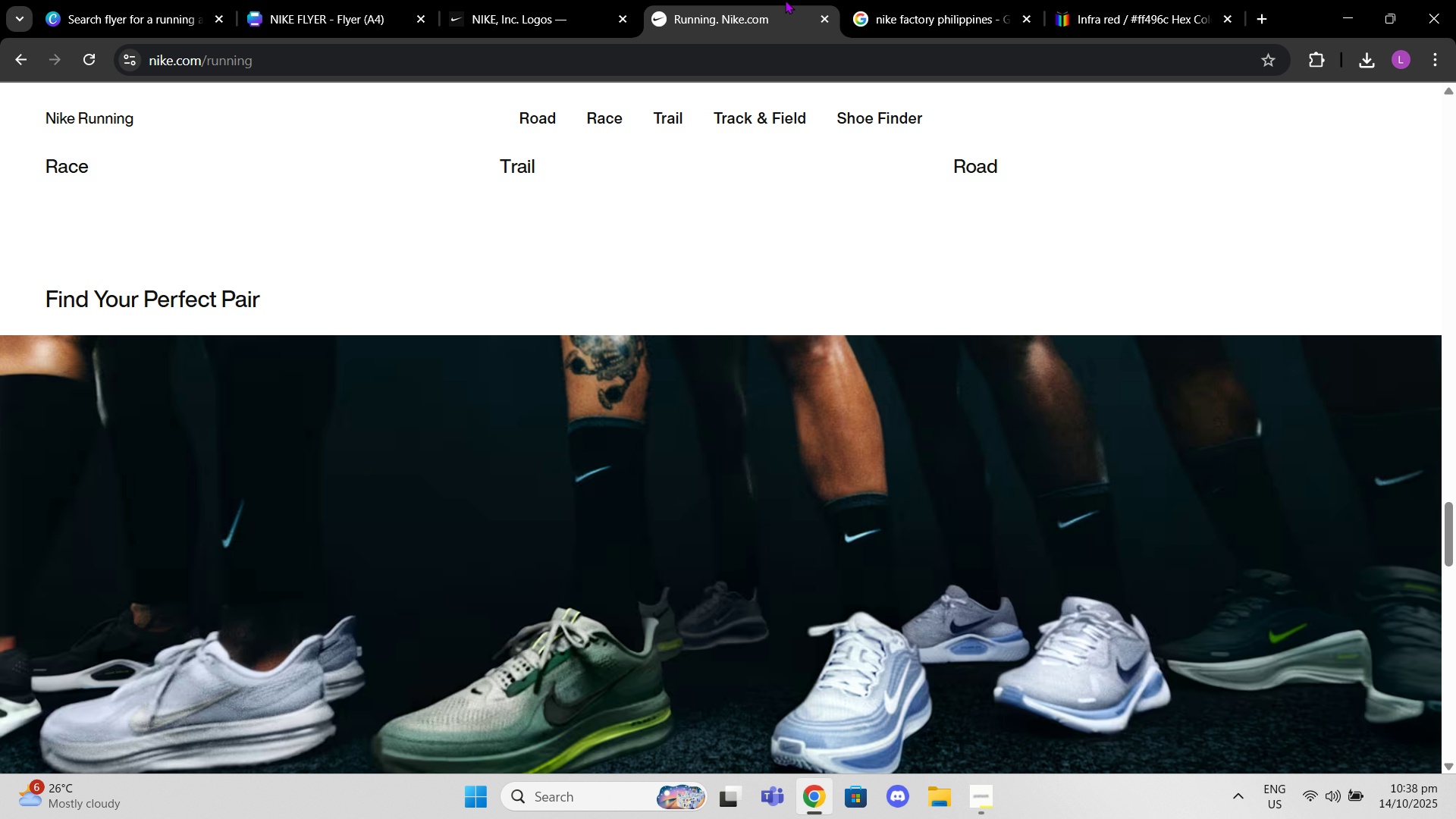 
left_click([943, 0])
 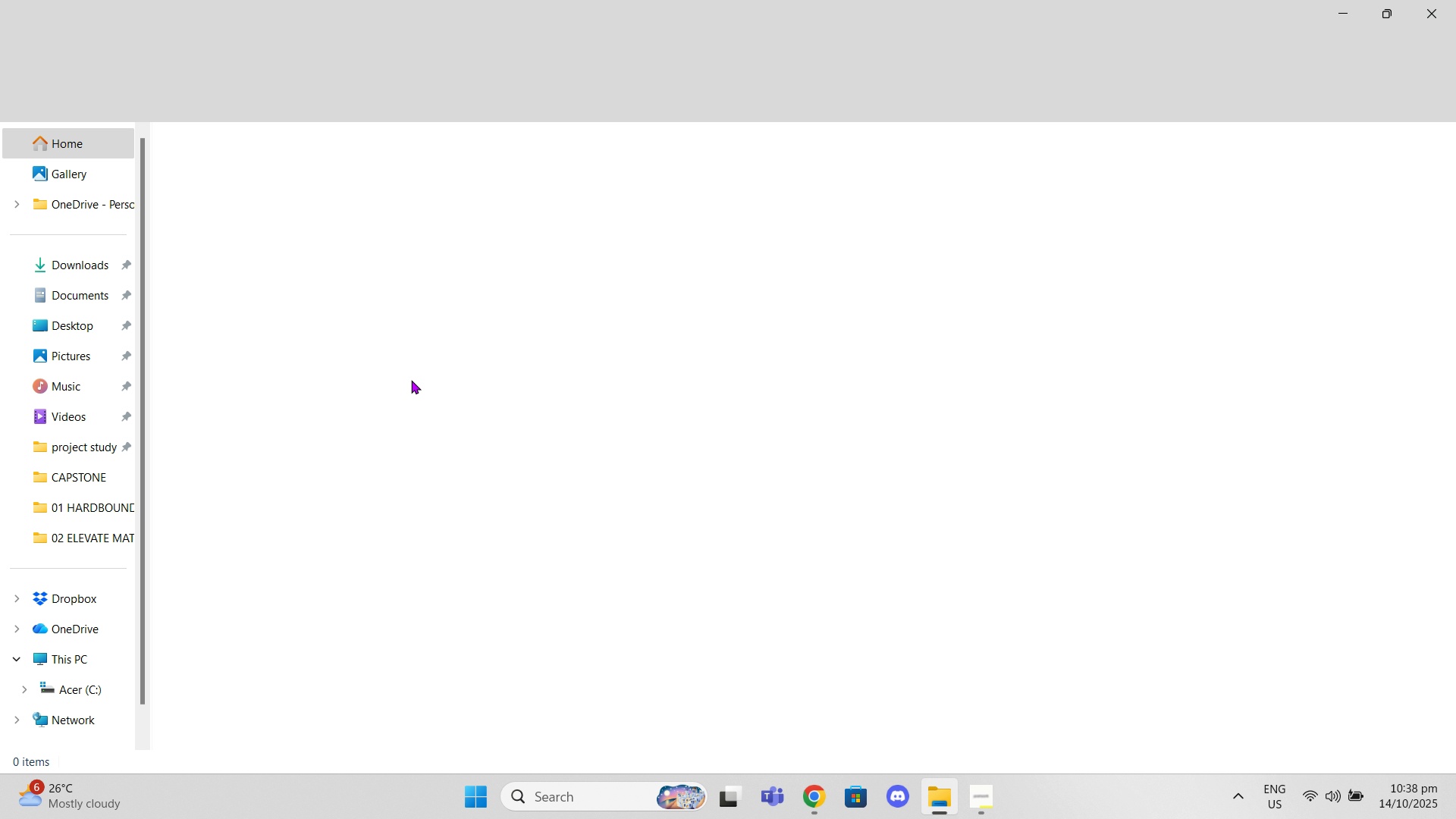 
left_click([77, 262])
 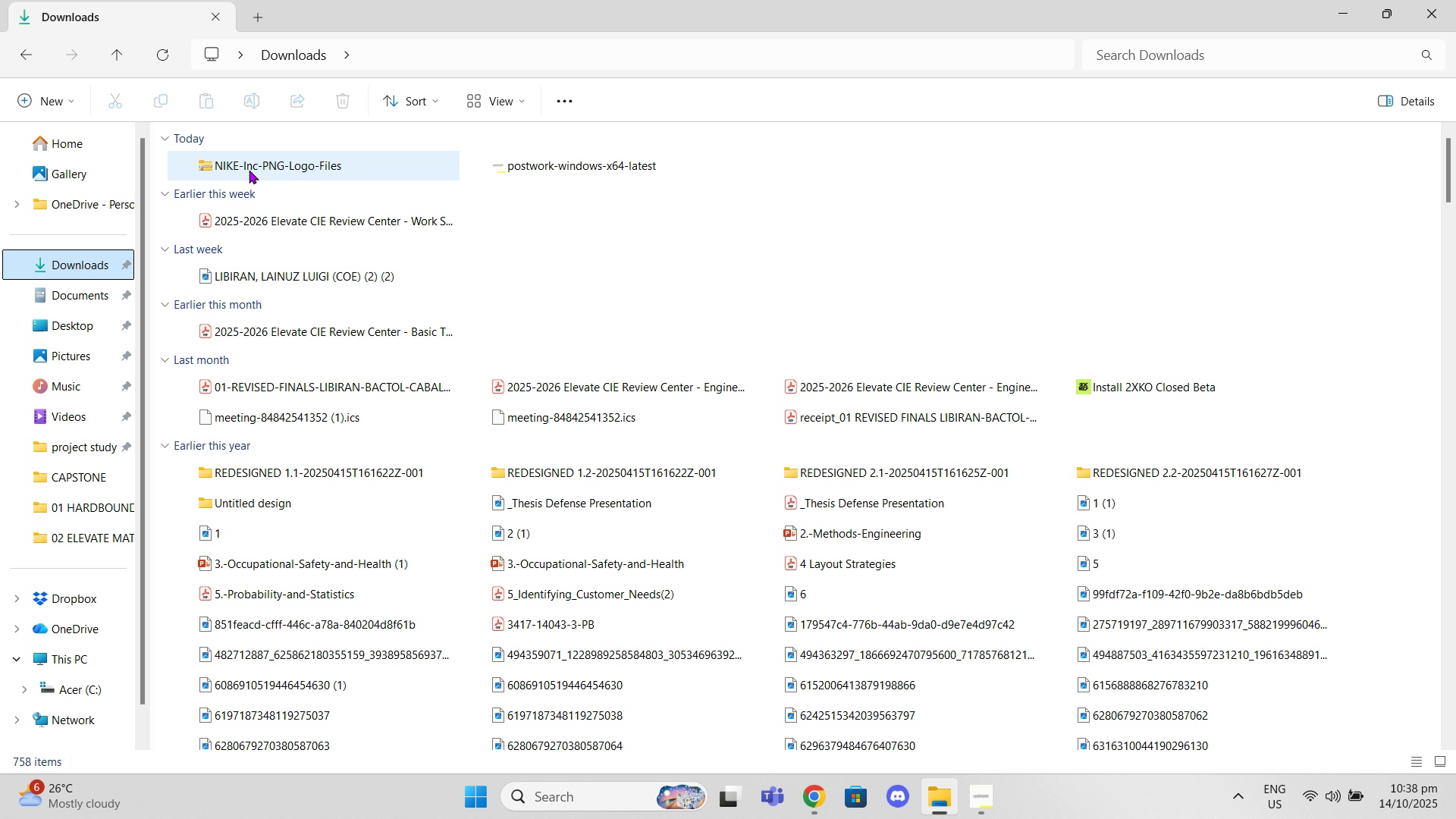 
double_click([249, 170])
 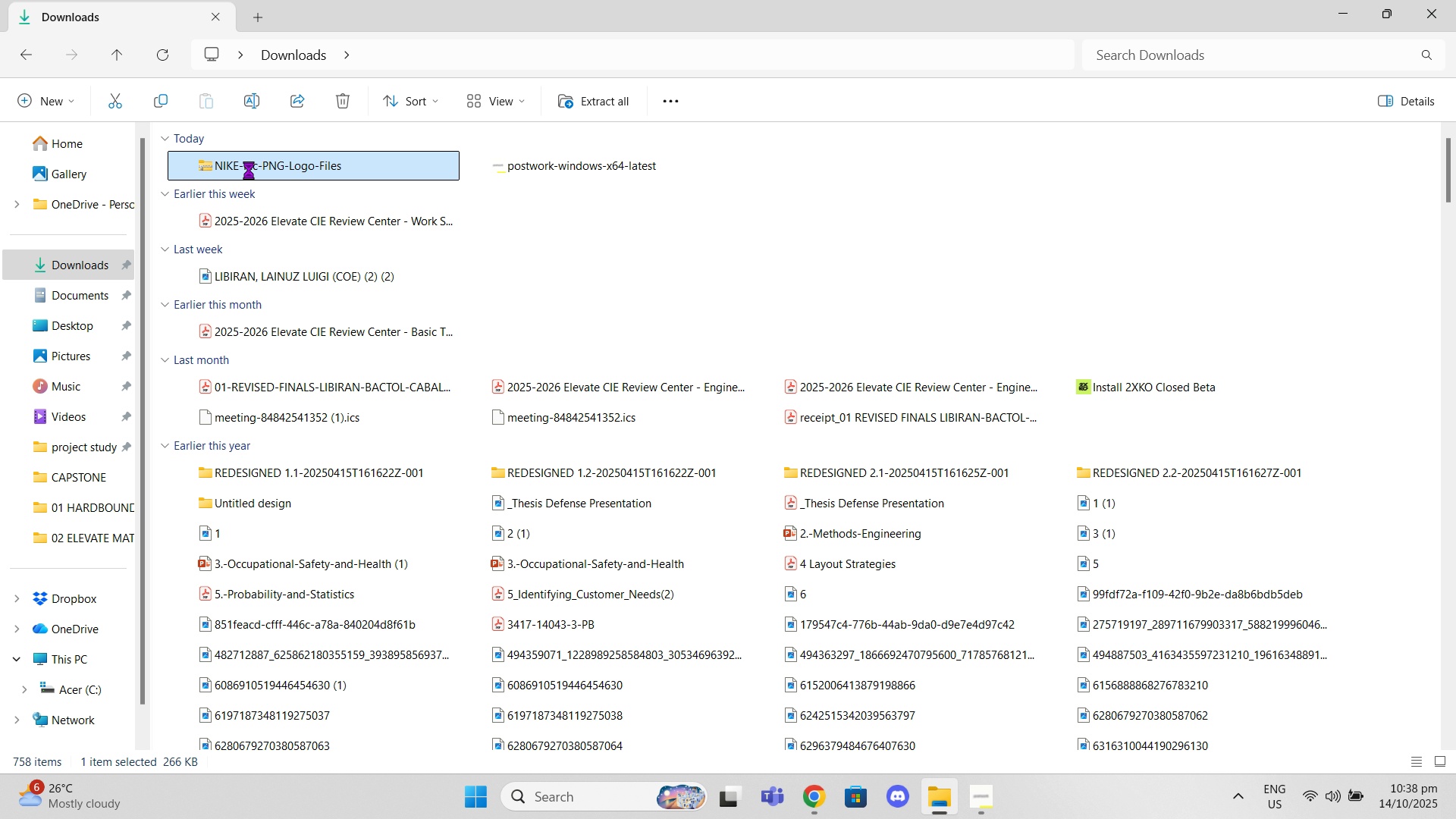 
triple_click([249, 170])
 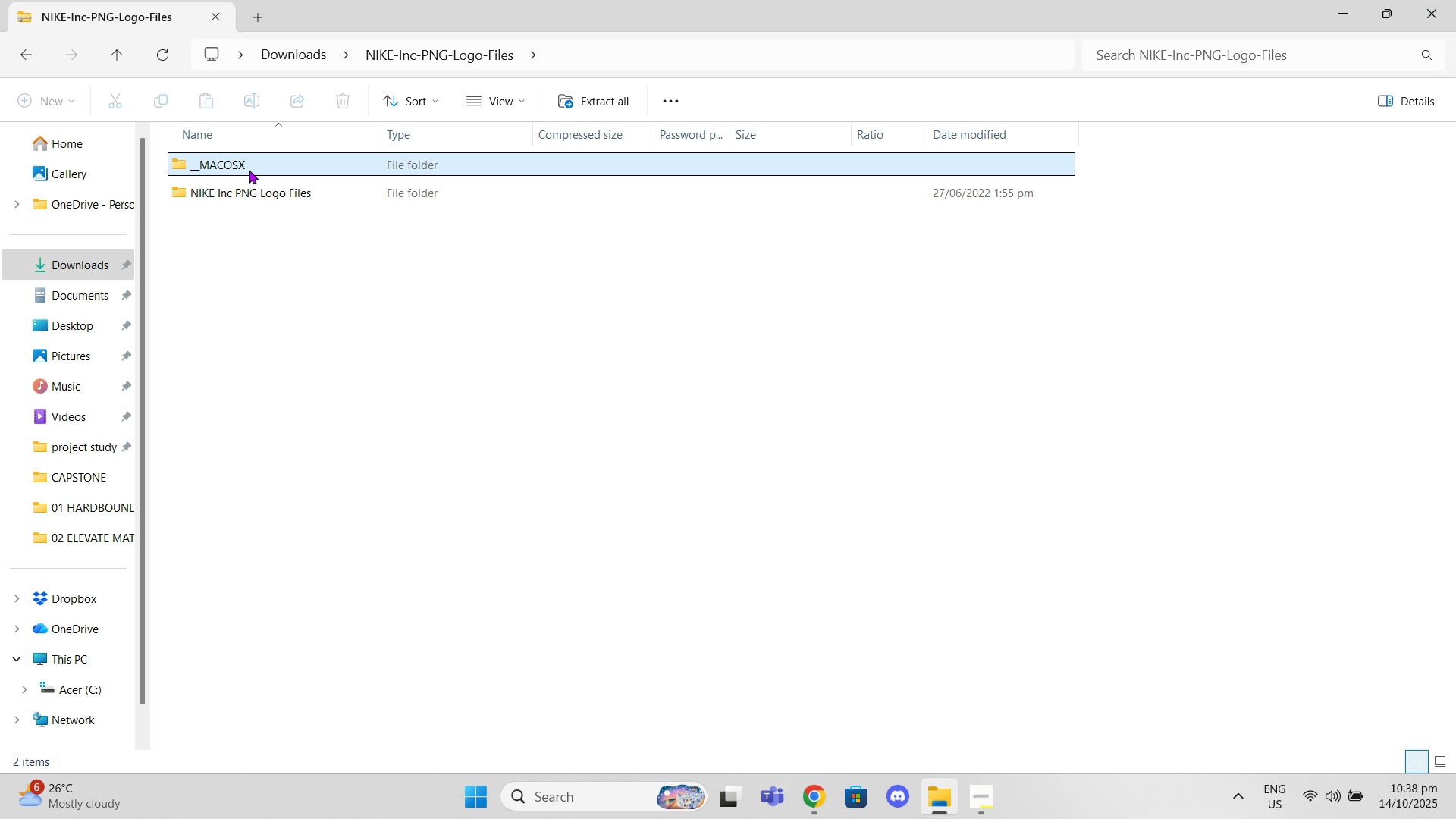 
double_click([249, 170])
 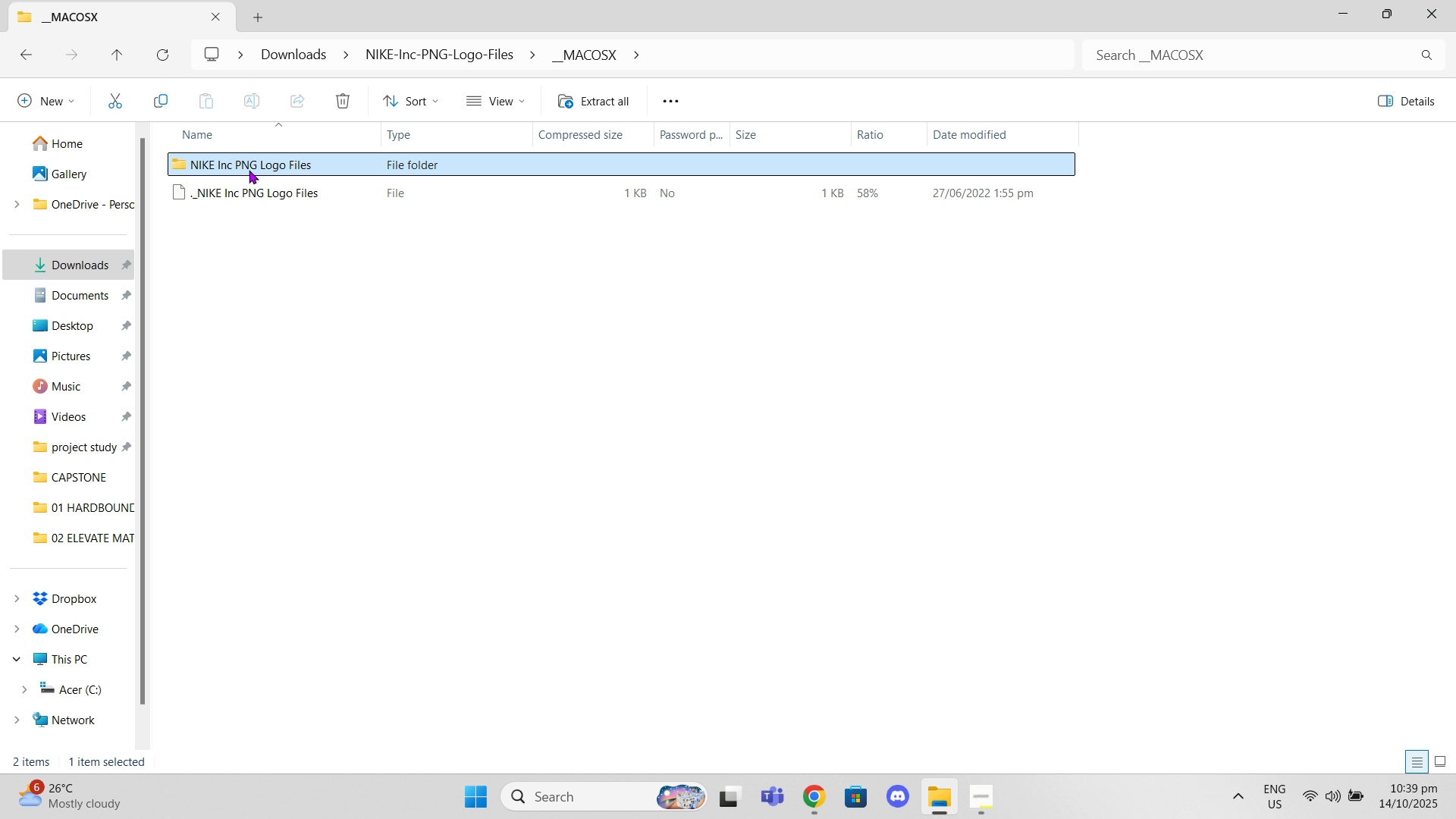 
double_click([249, 170])
 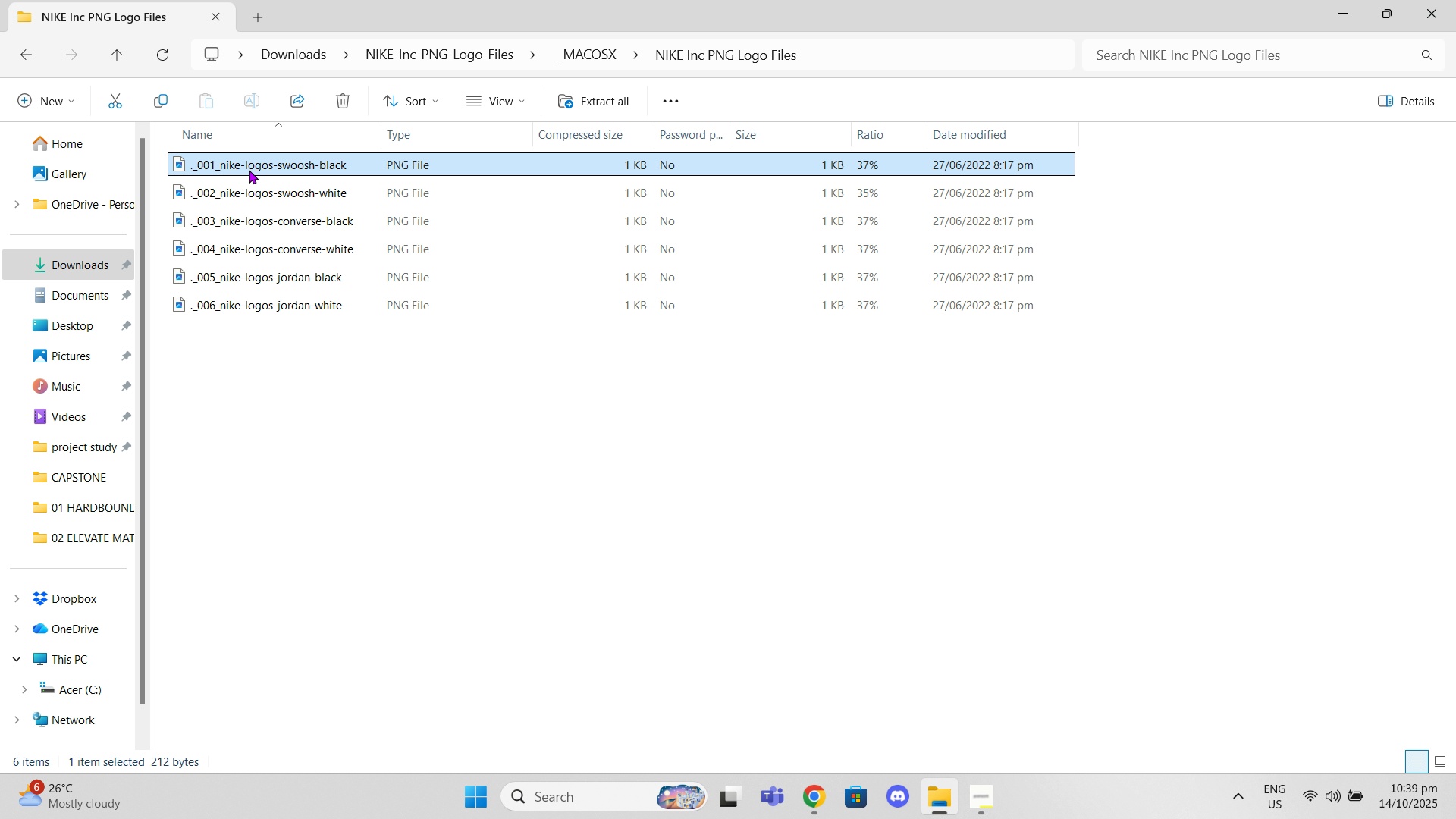 
double_click([249, 170])
 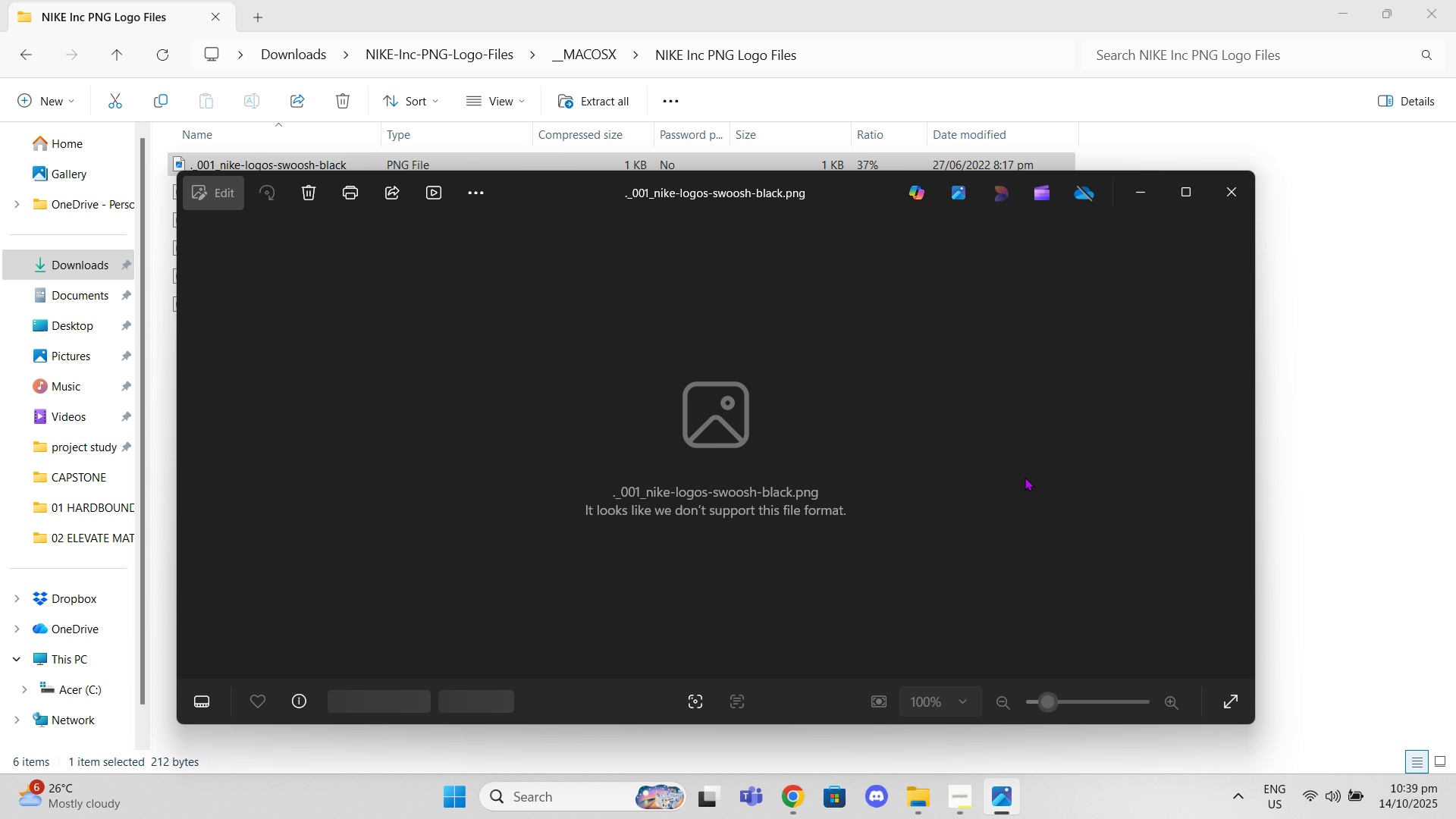 
left_click([1227, 207])
 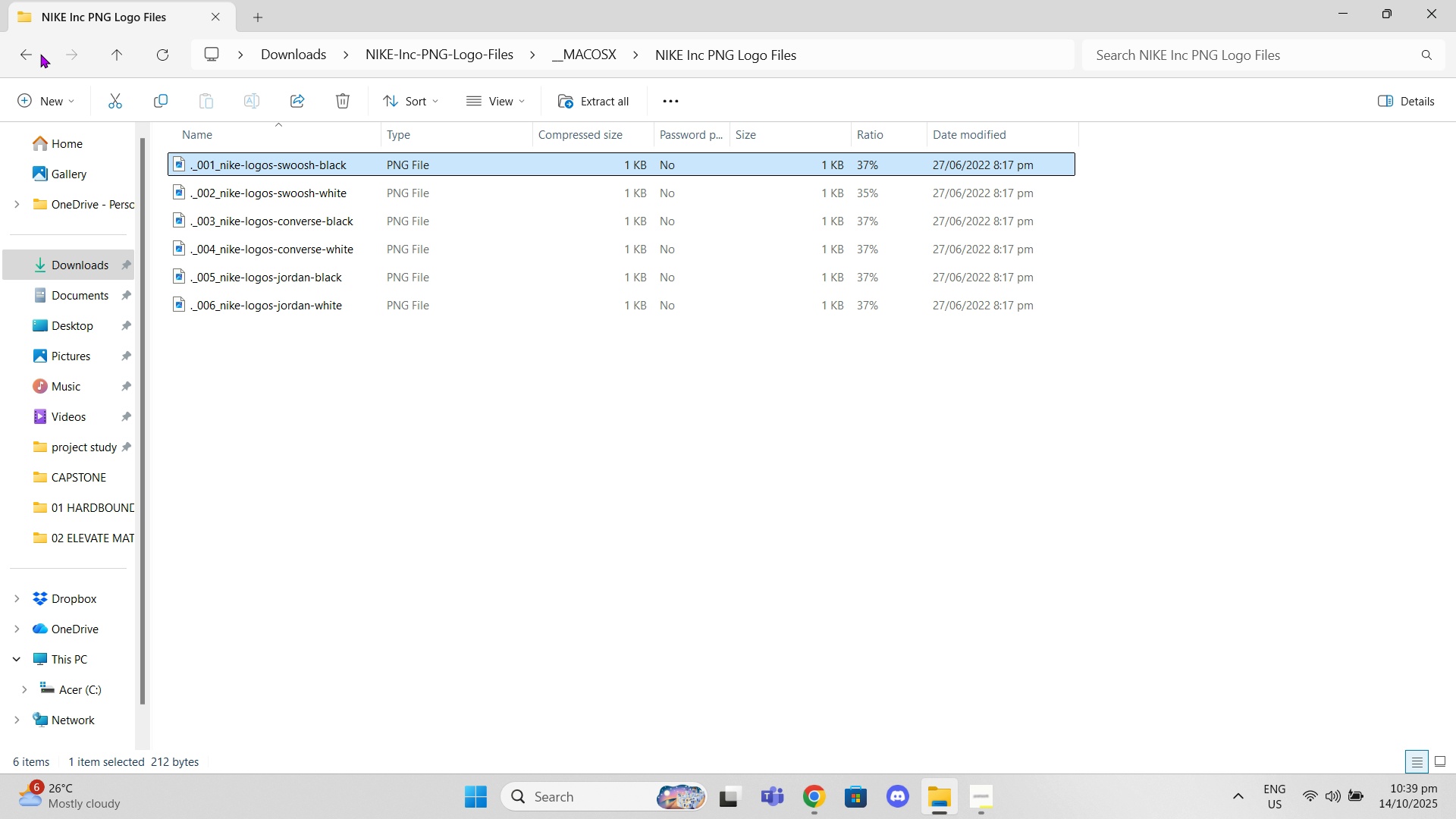 
left_click([28, 47])
 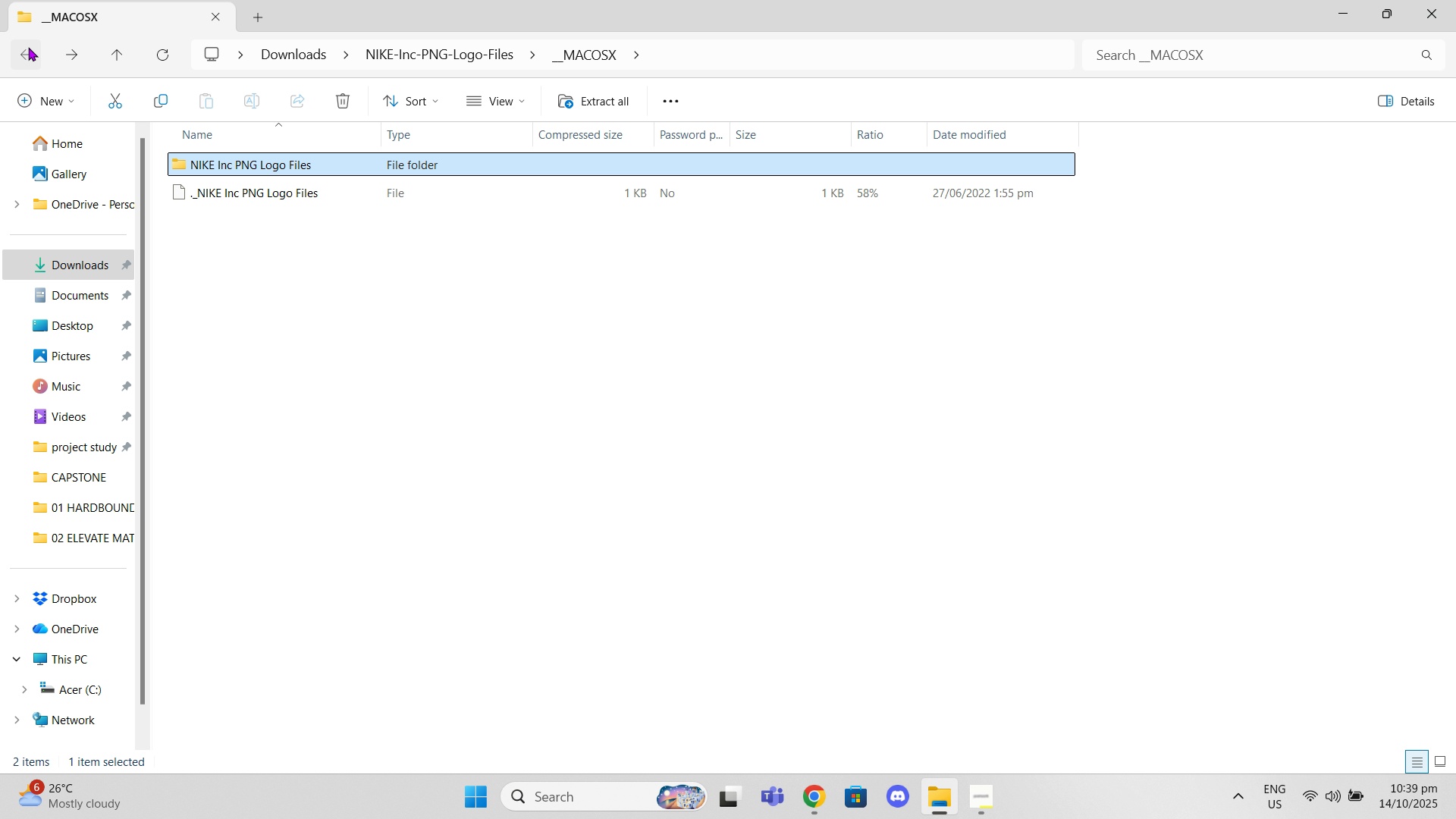 
left_click([28, 47])
 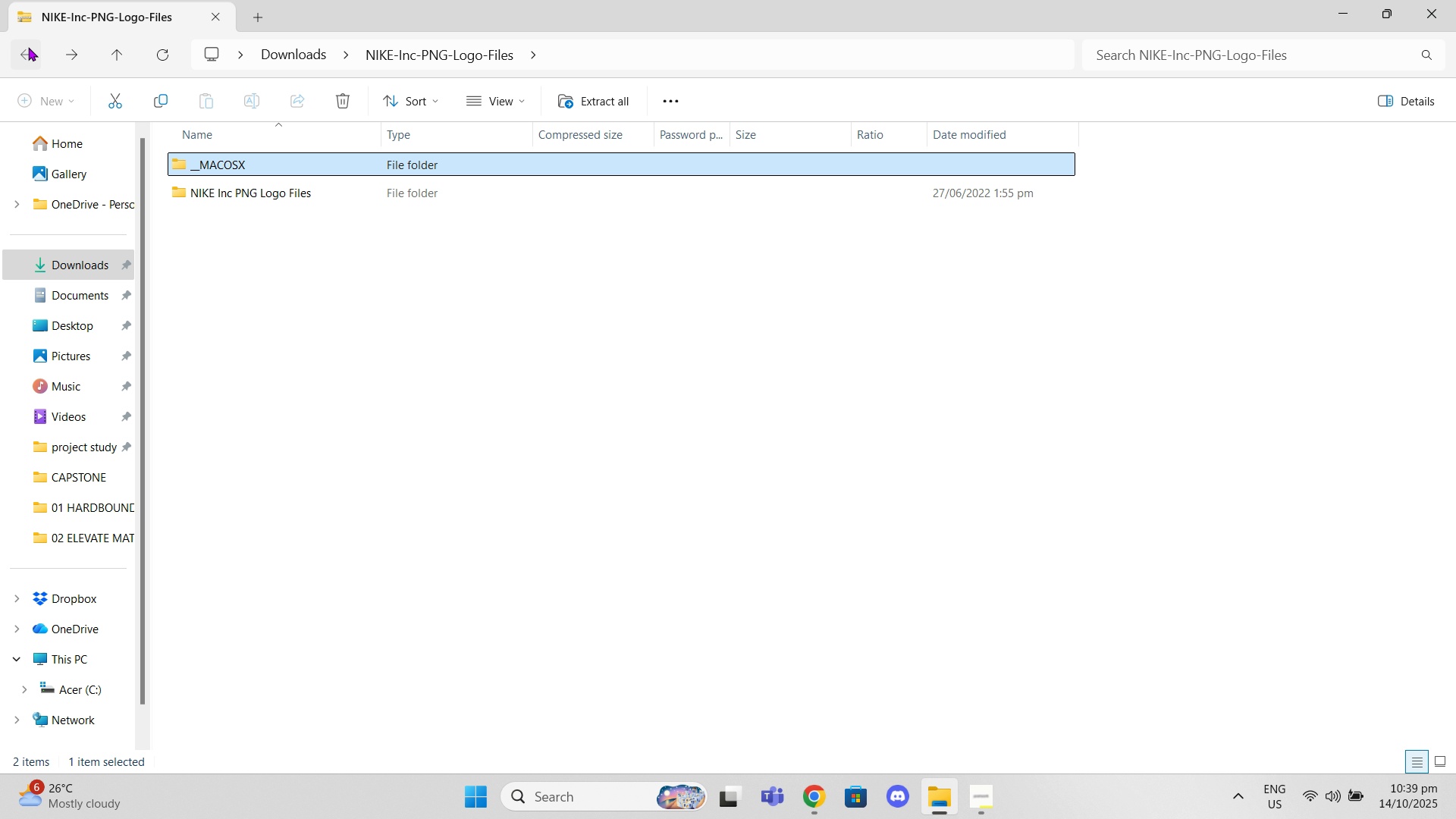 
left_click([28, 47])
 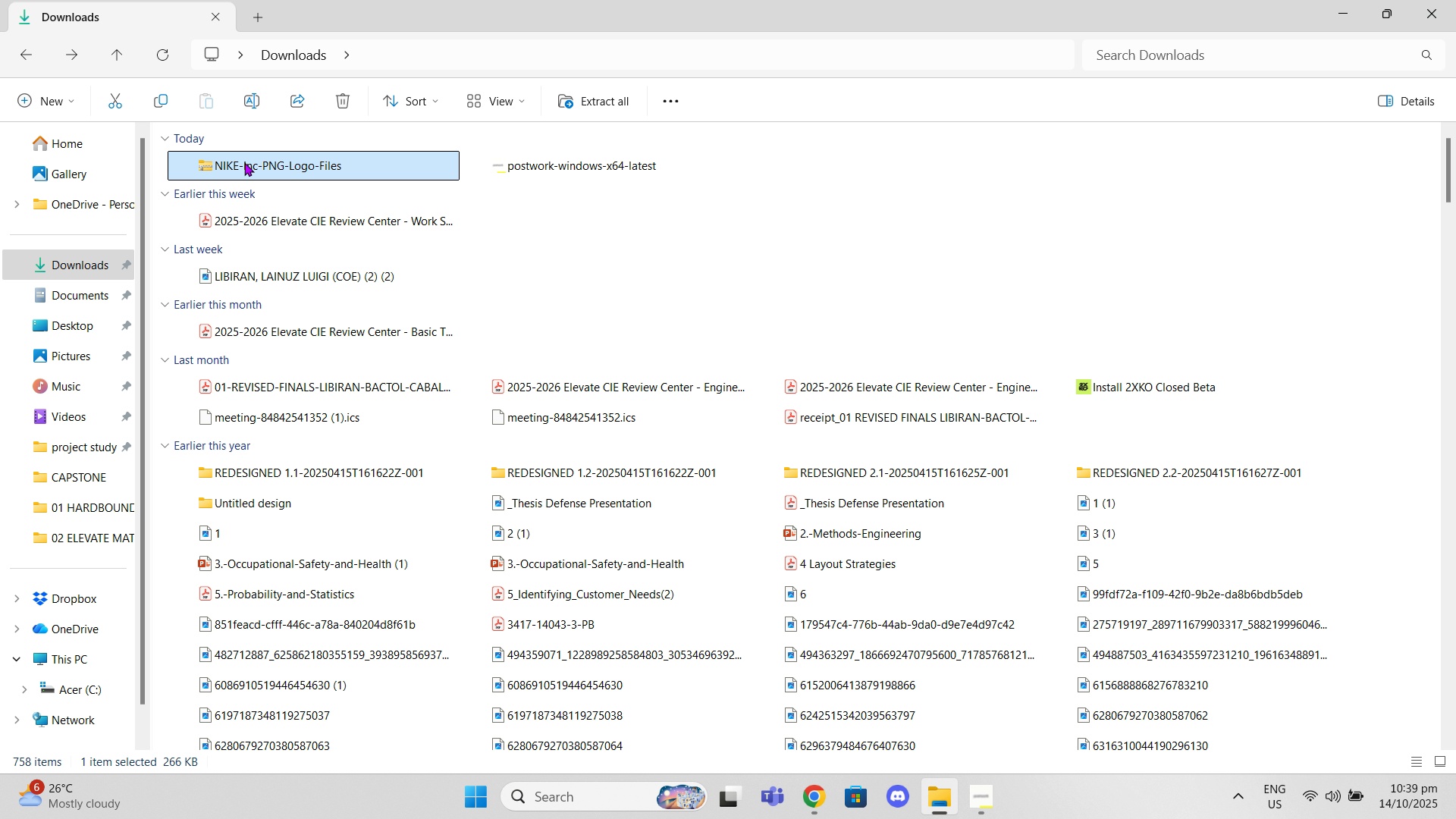 
right_click([244, 162])
 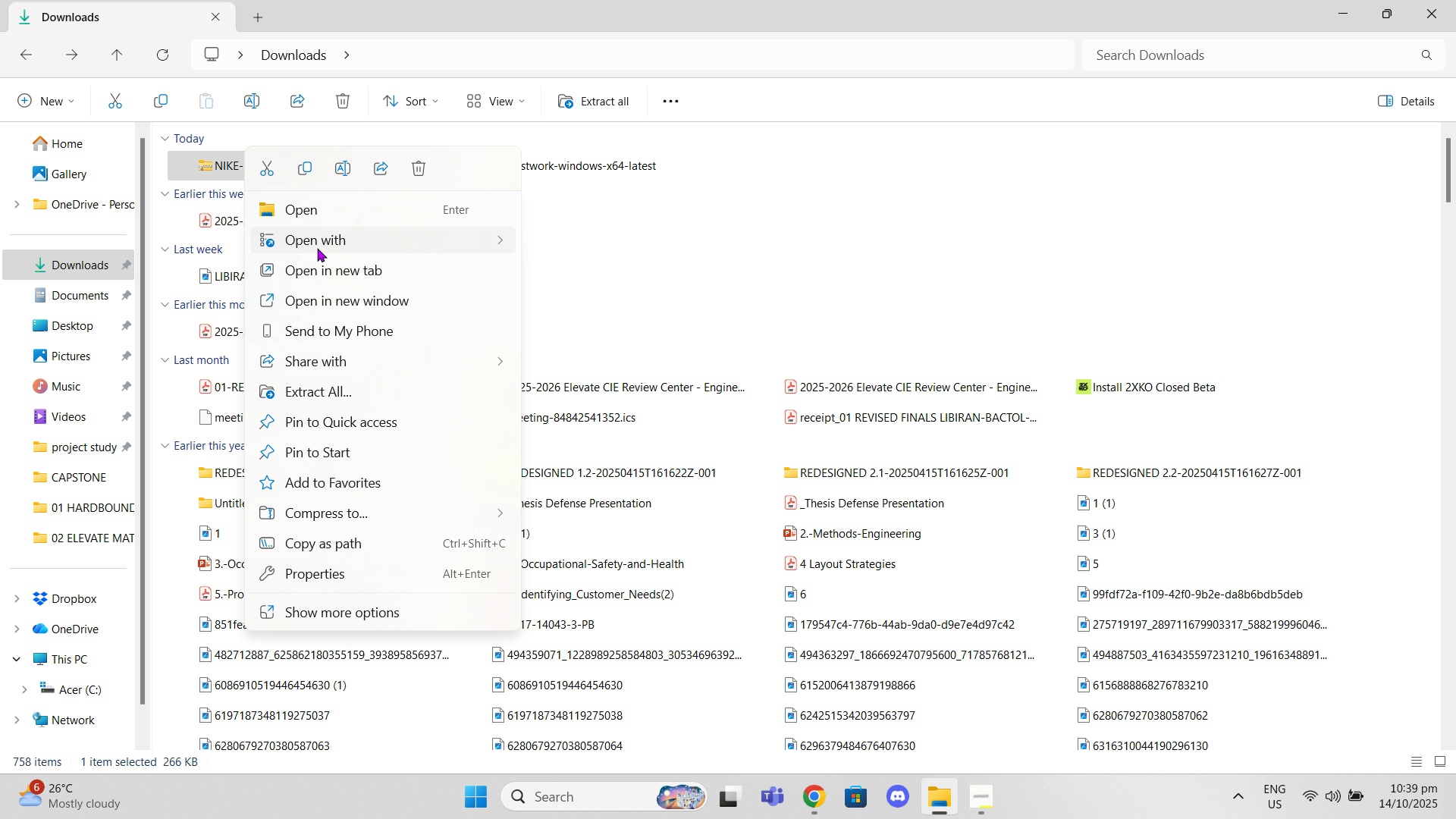 
left_click([316, 248])
 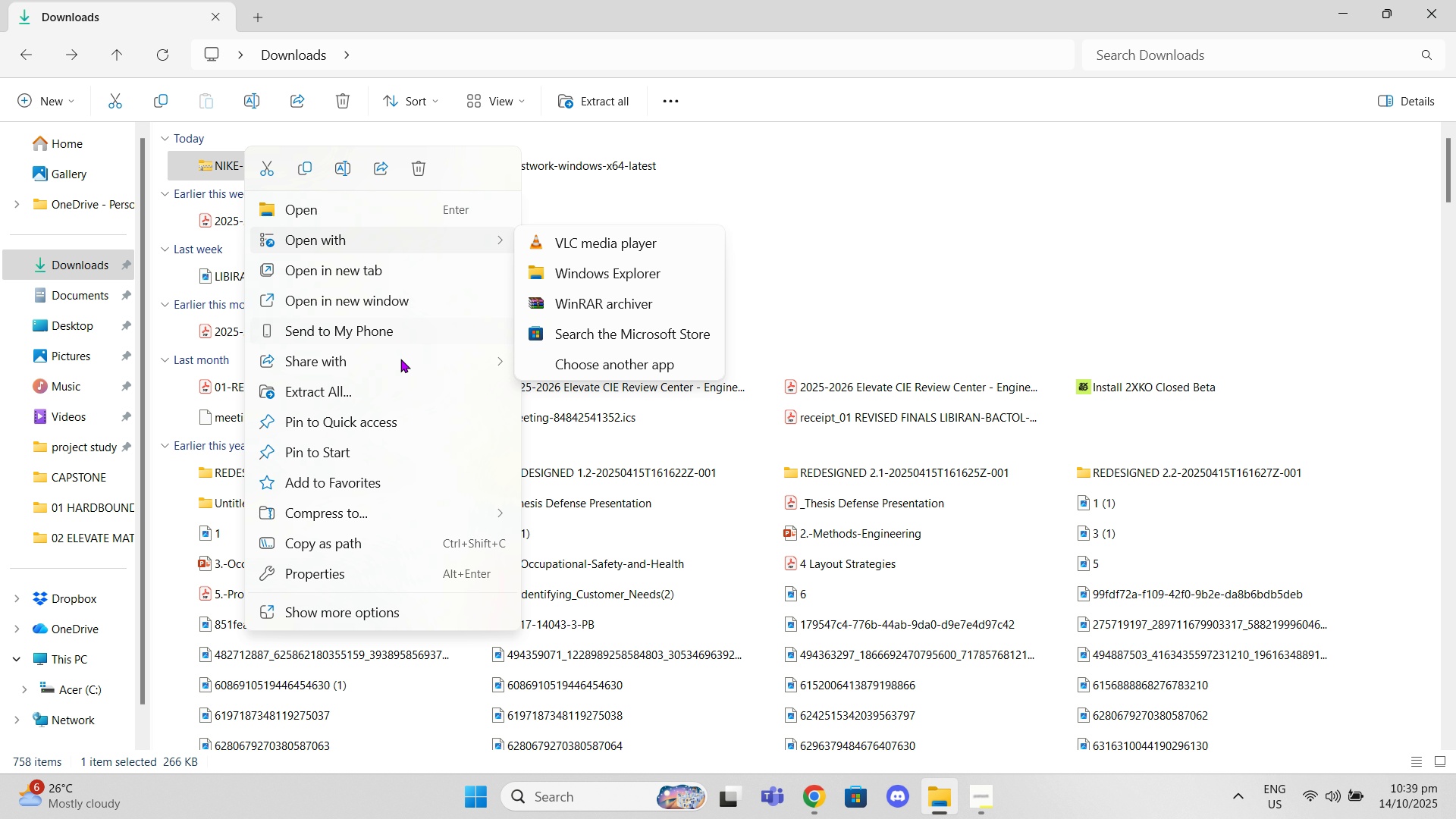 
left_click([397, 398])
 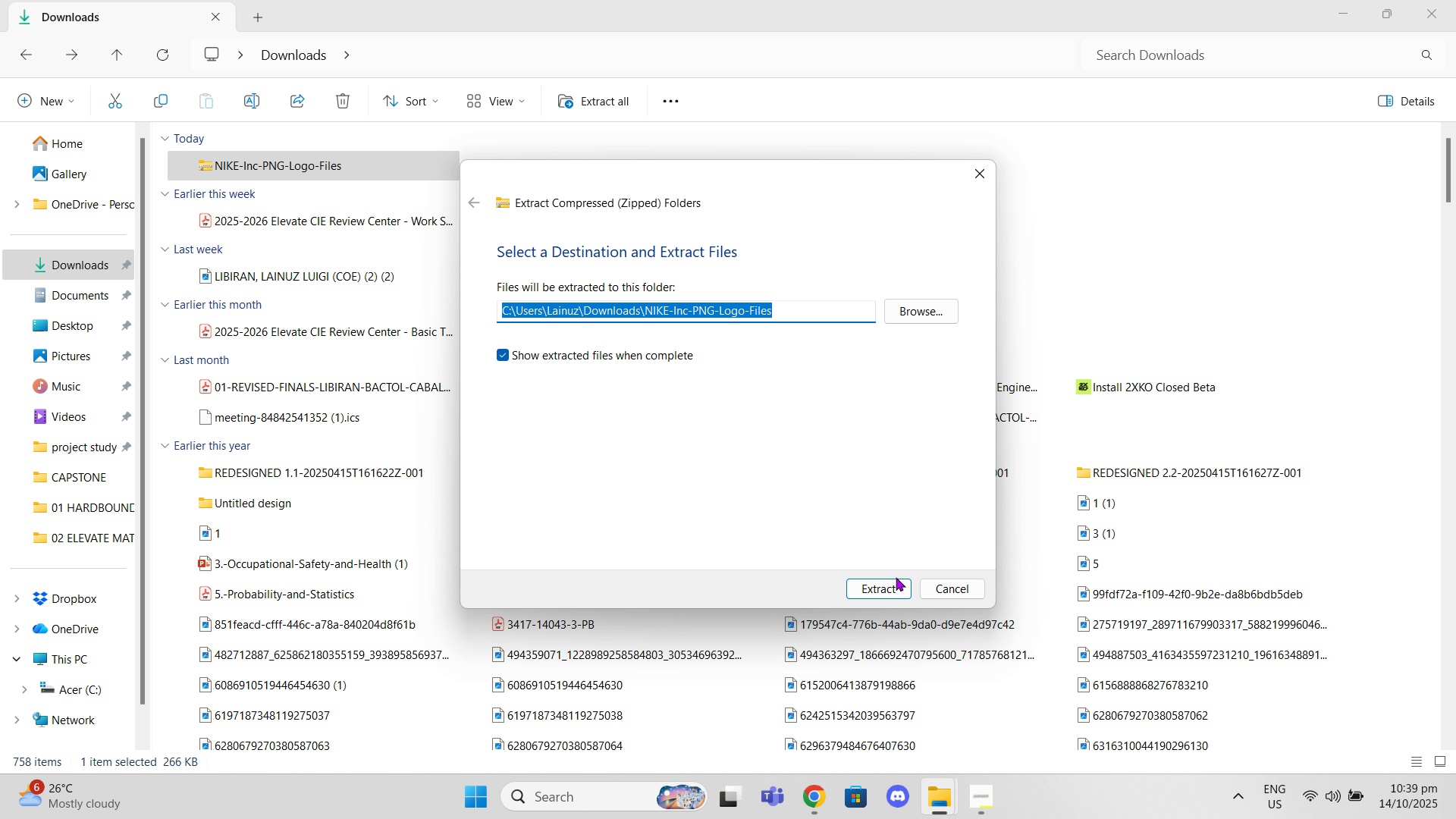 
left_click([894, 594])
 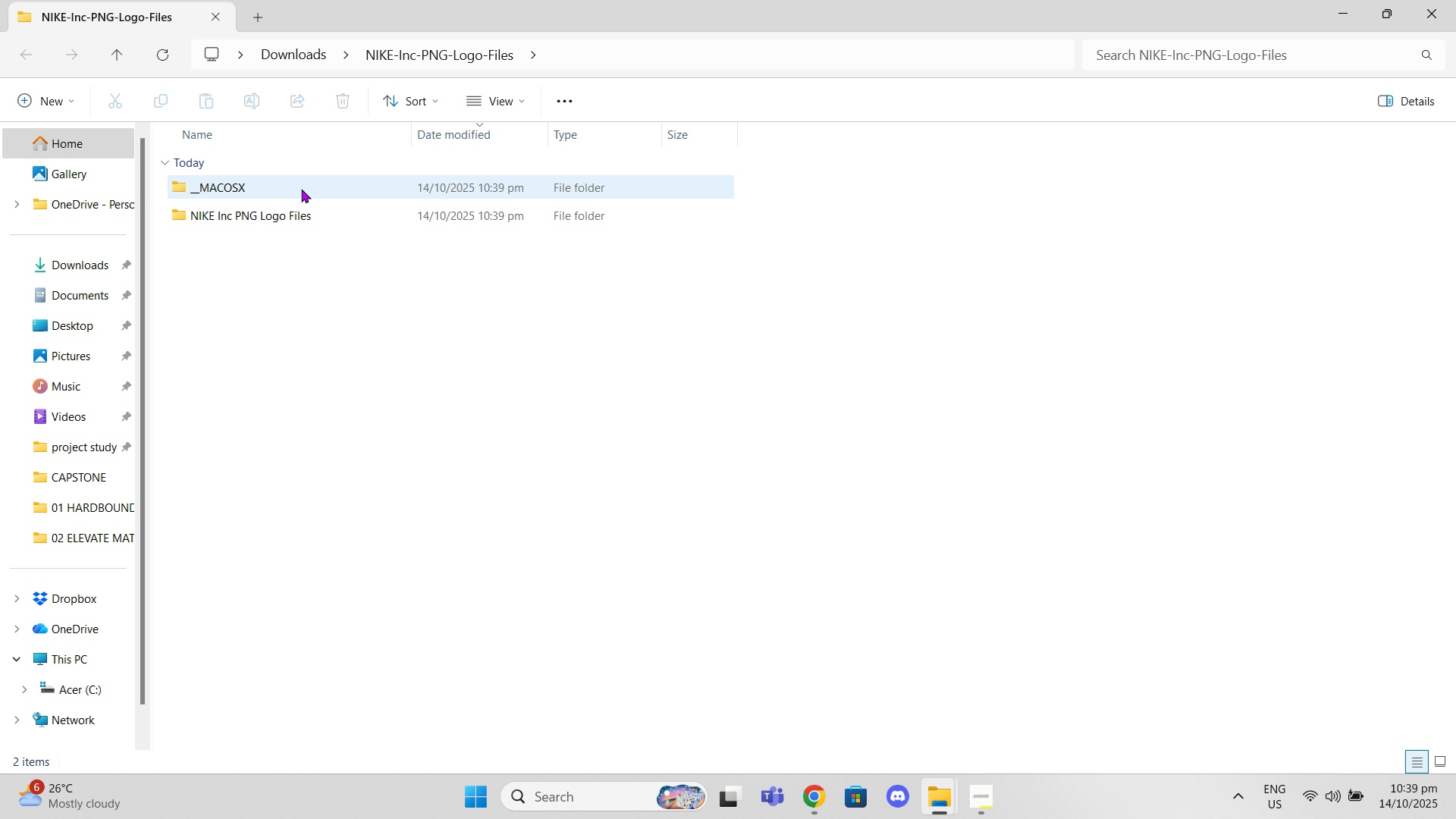 
double_click([295, 219])
 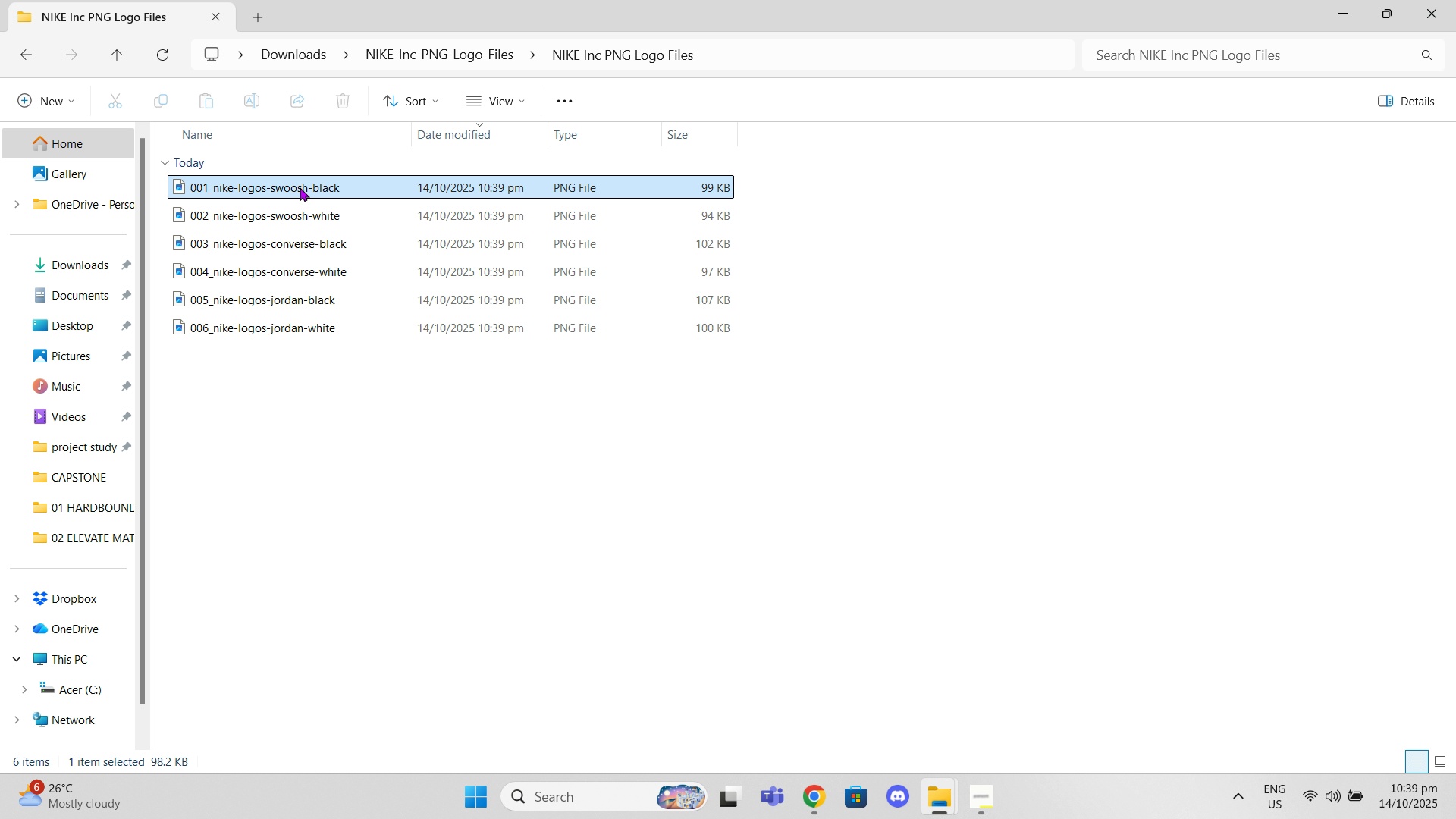 
double_click([300, 187])
 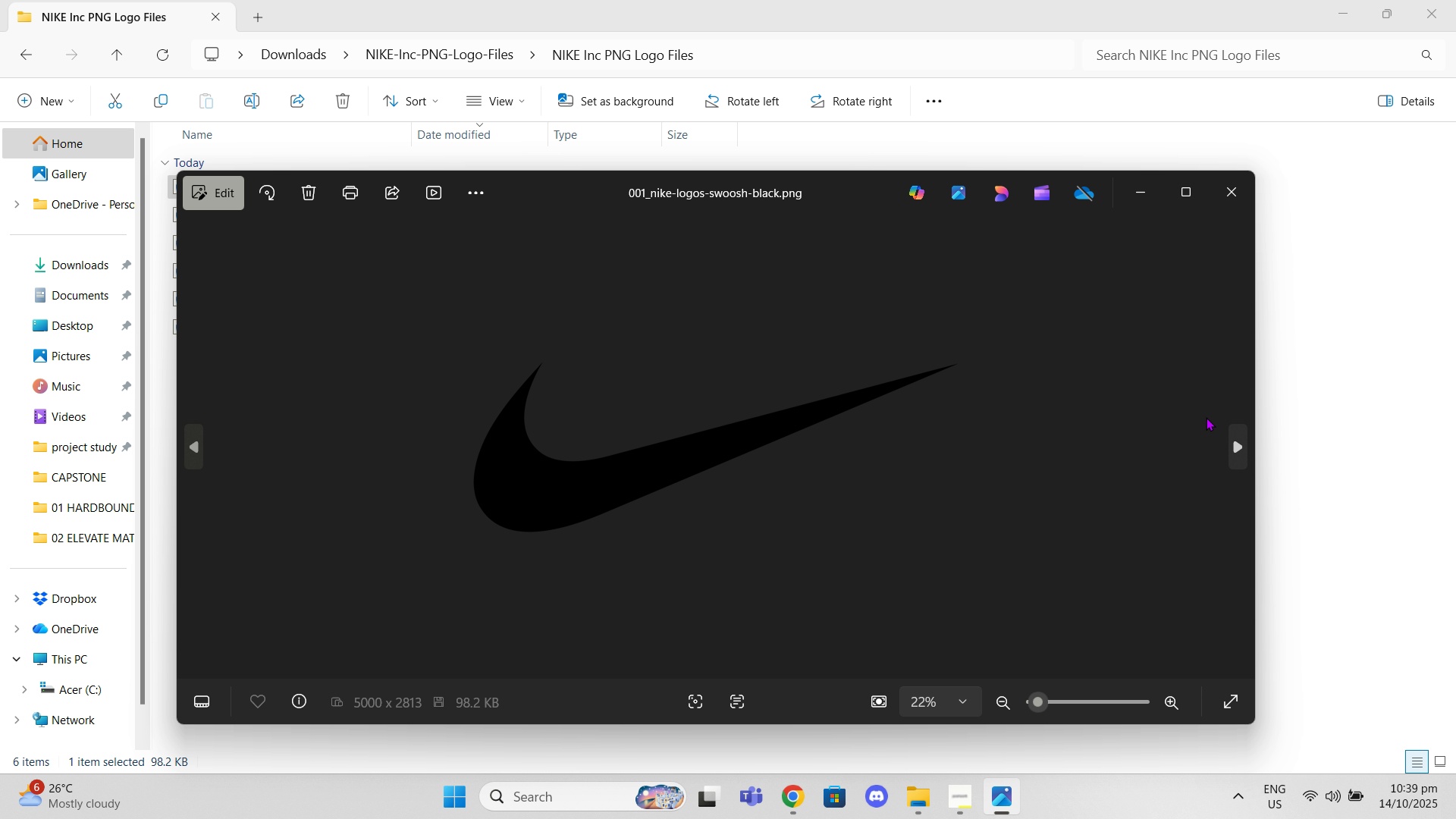 
double_click([1234, 440])
 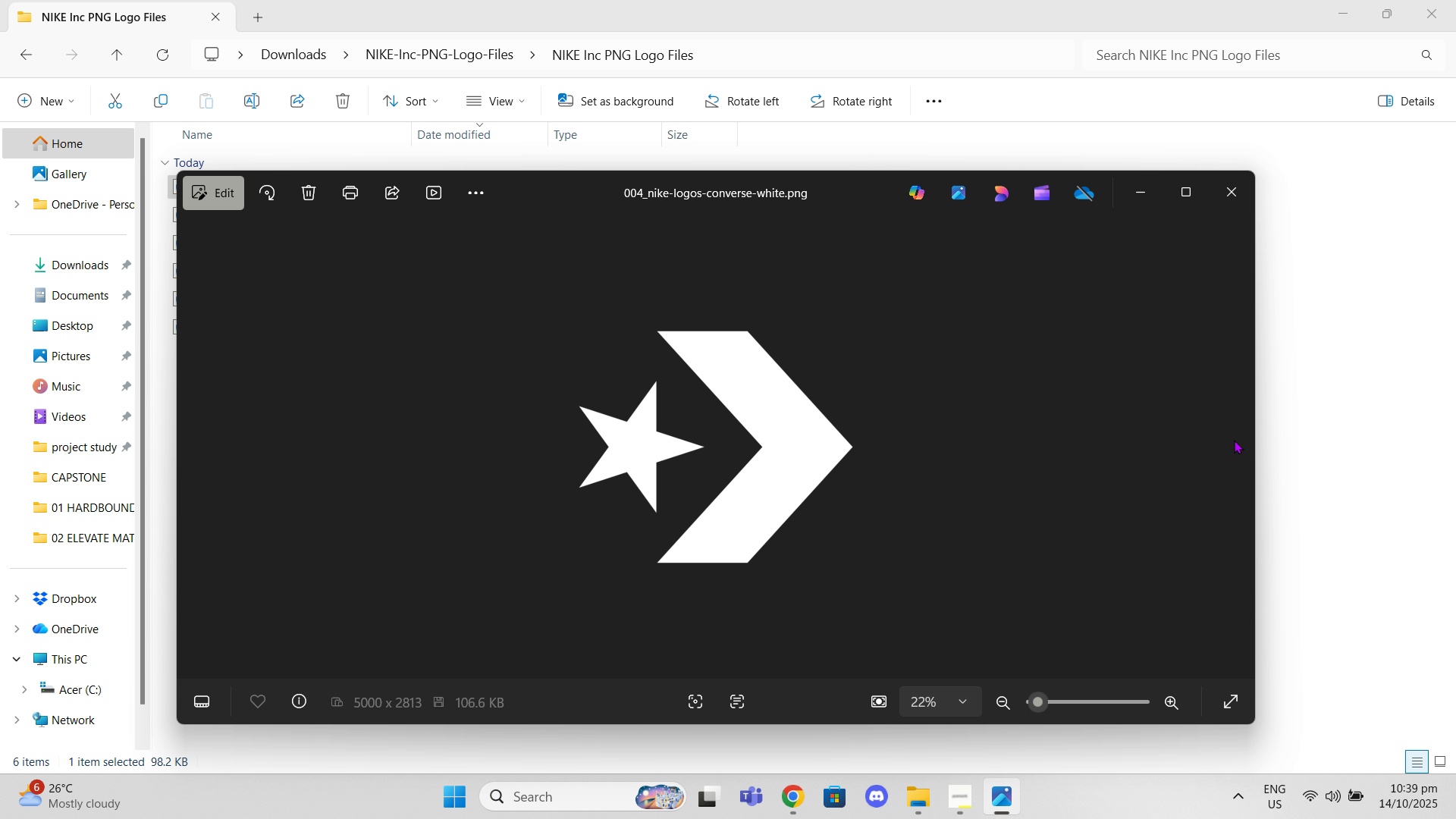 
left_click([1234, 440])
 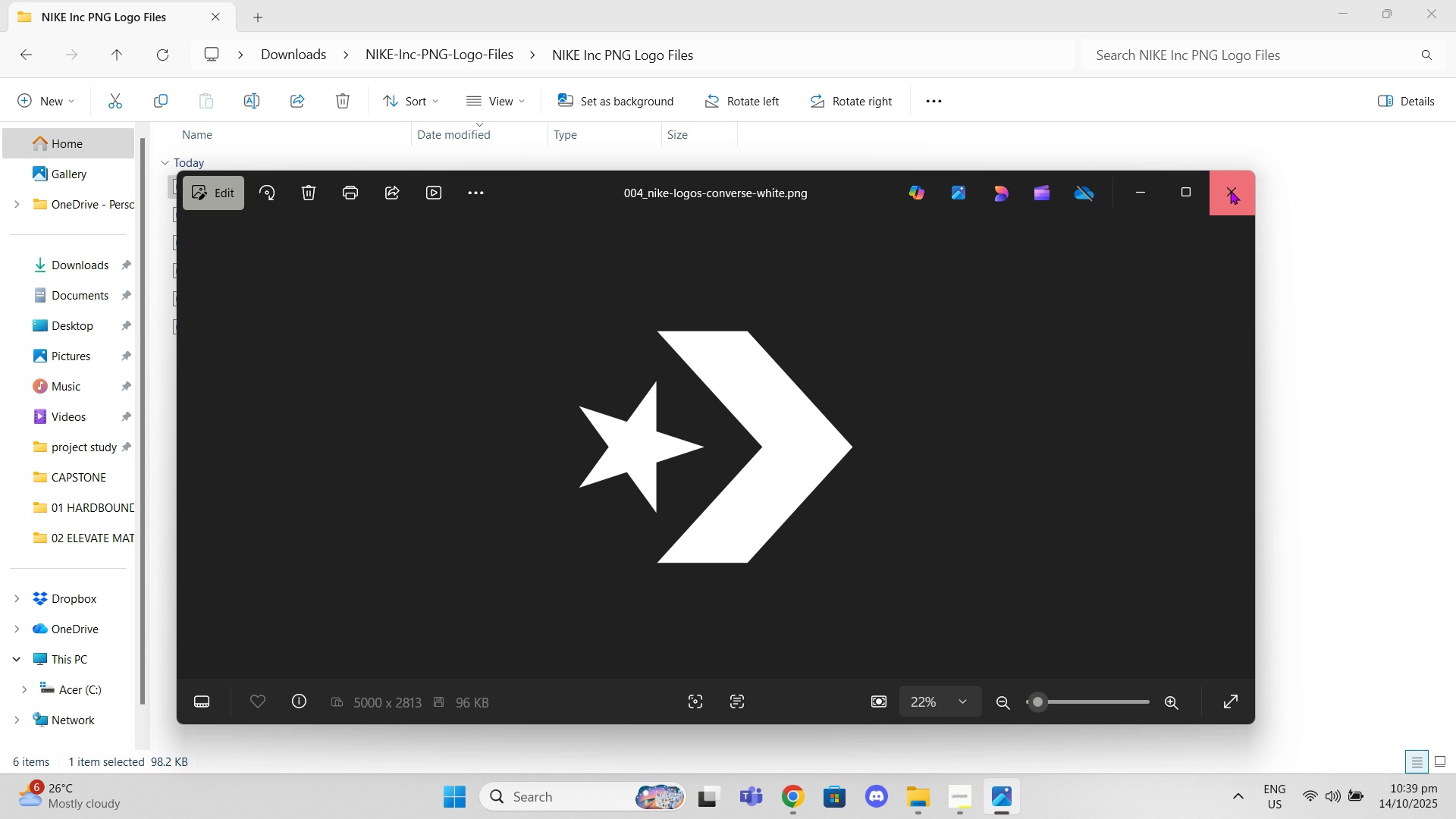 
left_click([1230, 190])
 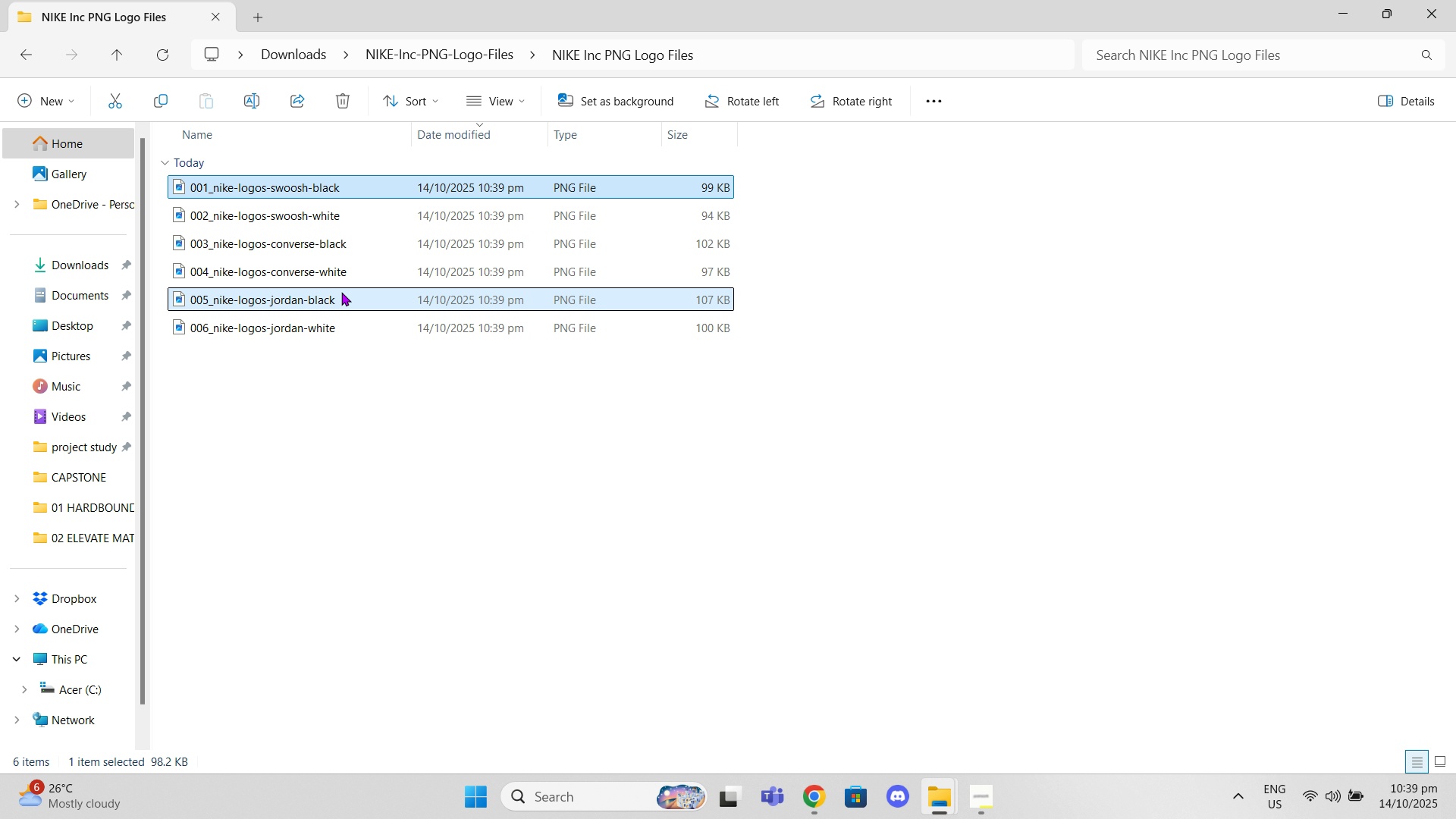 
double_click([341, 292])
 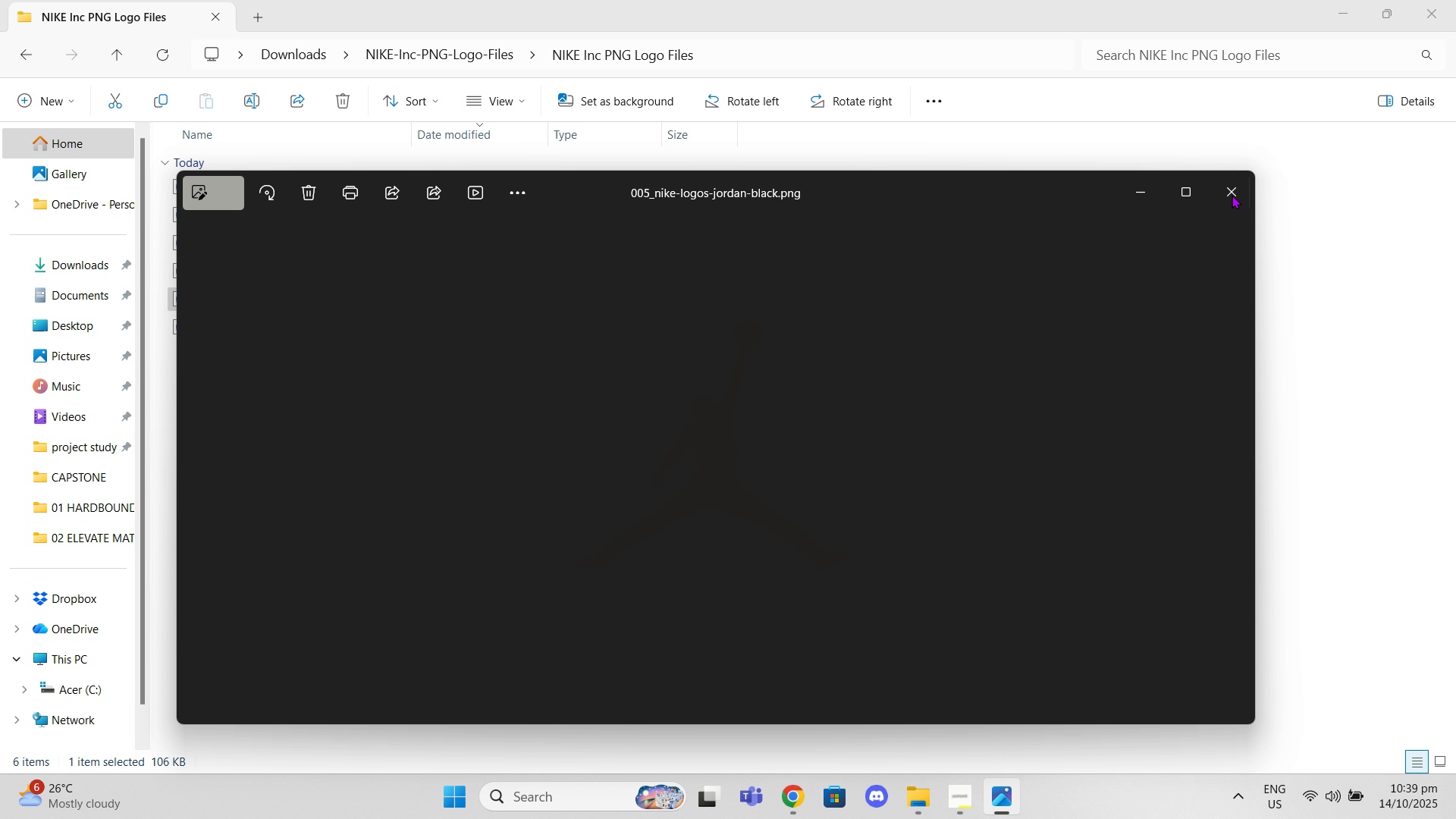 
left_click([1226, 193])
 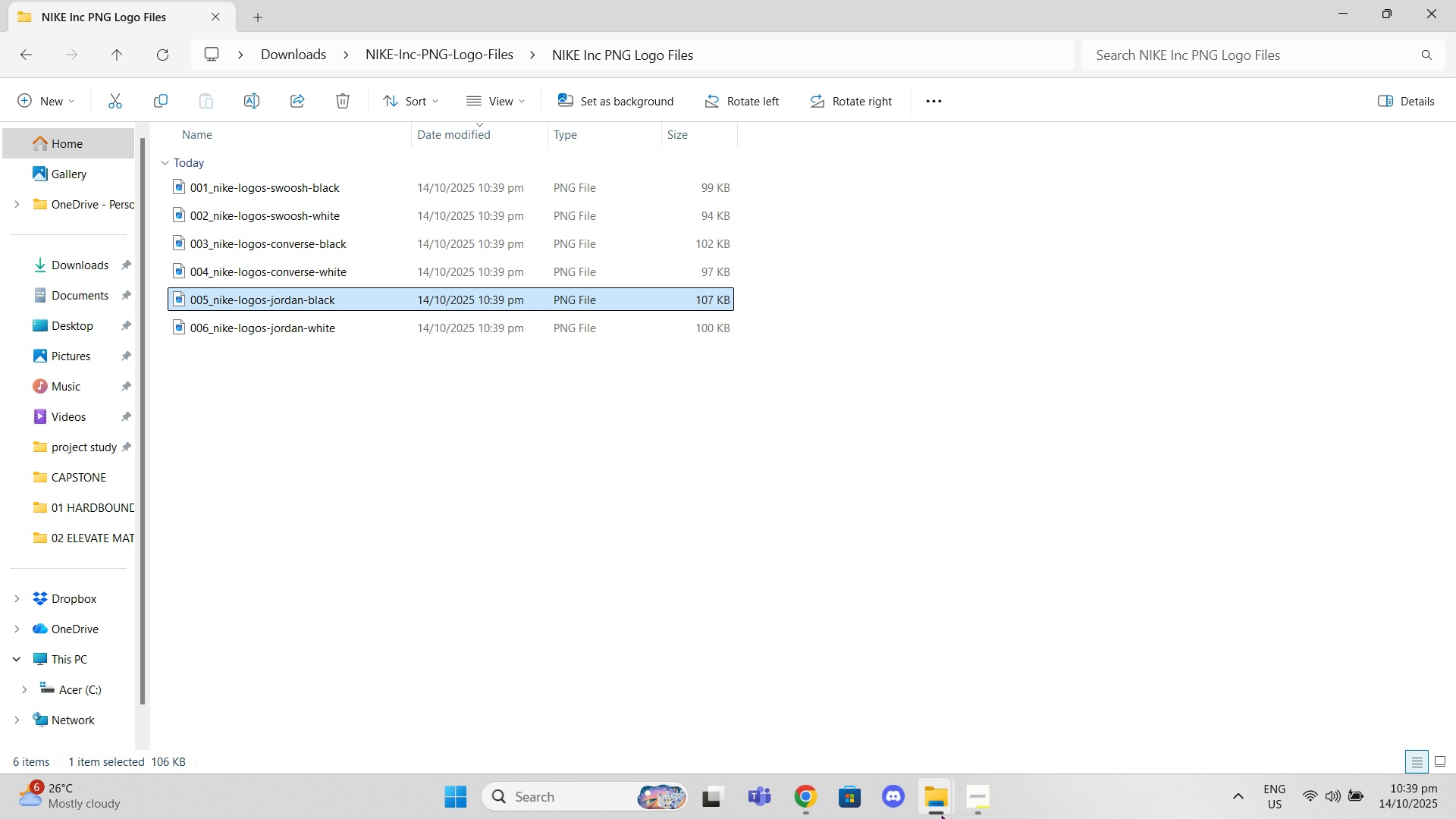 
left_click([987, 792])